 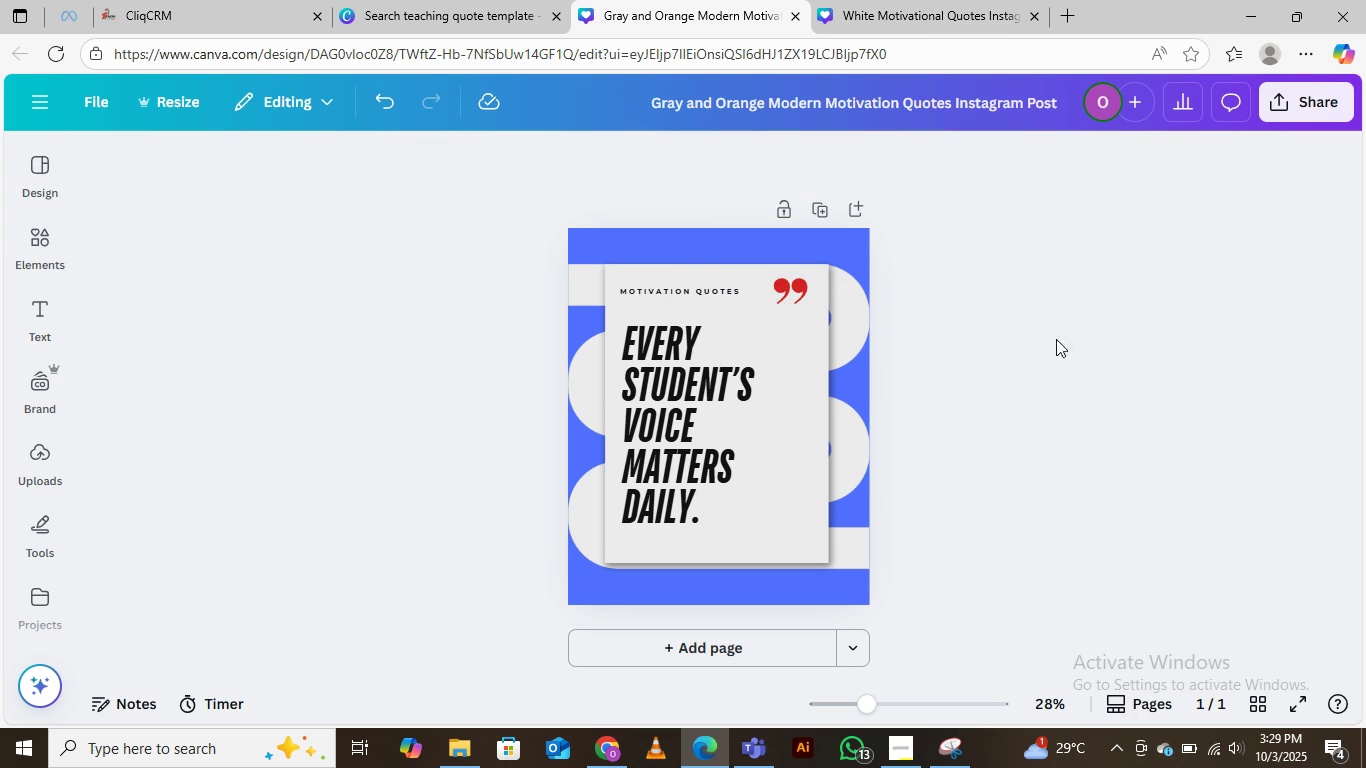 
left_click([658, 390])
 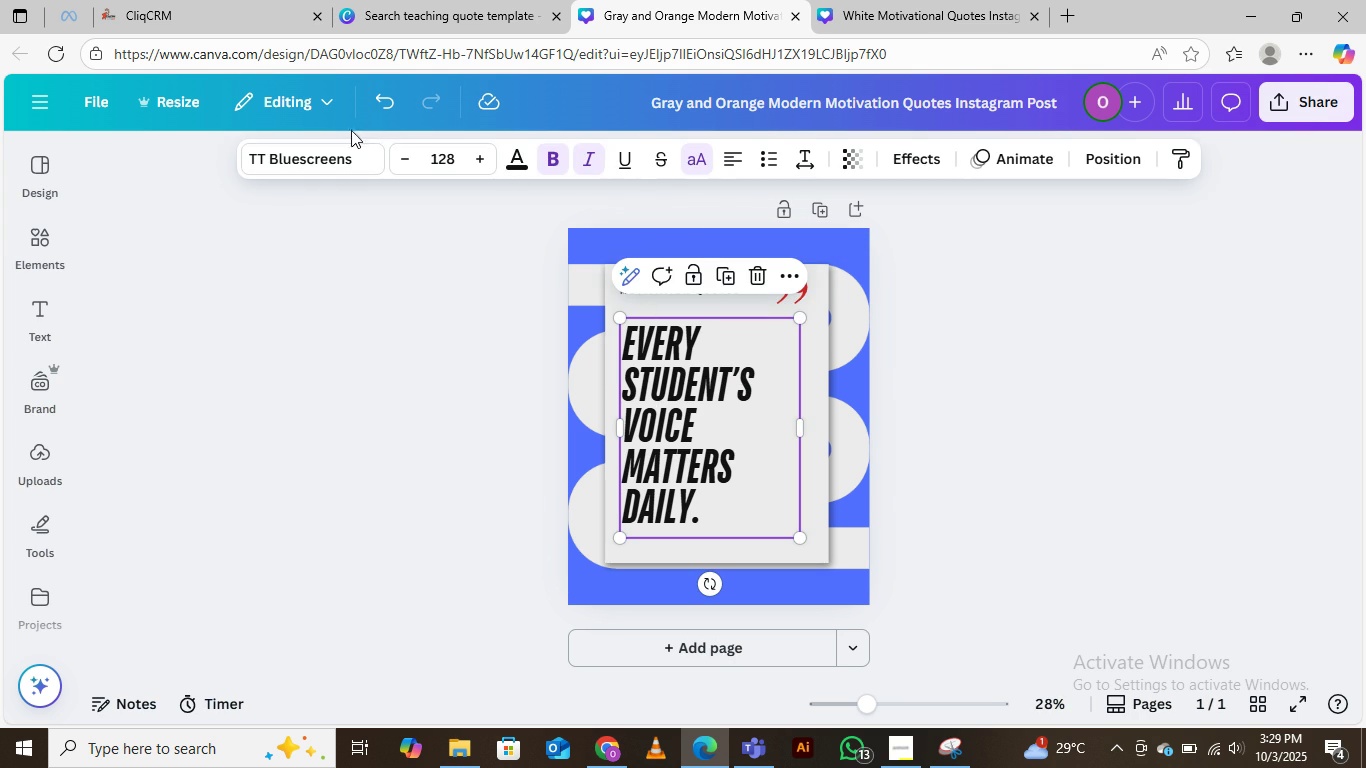 
mouse_move([363, 187])
 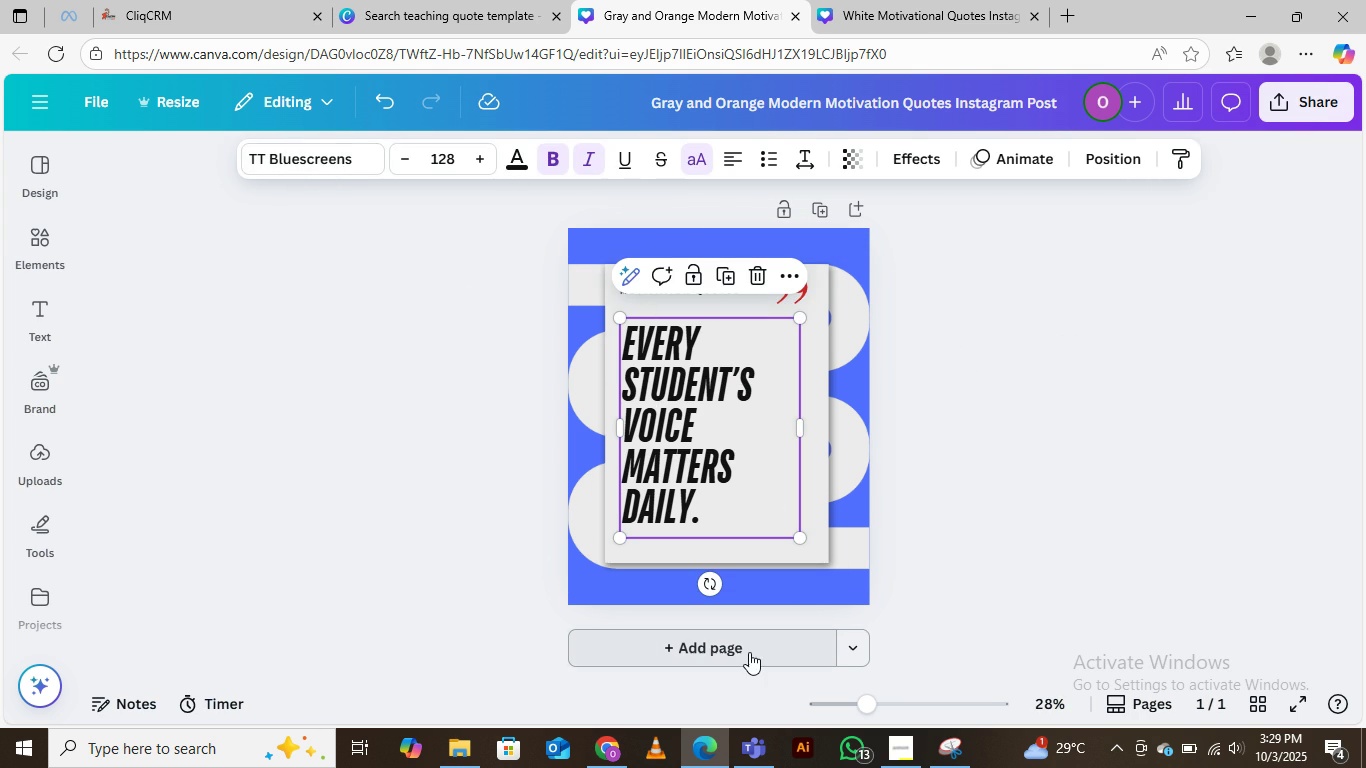 
left_click([749, 652])
 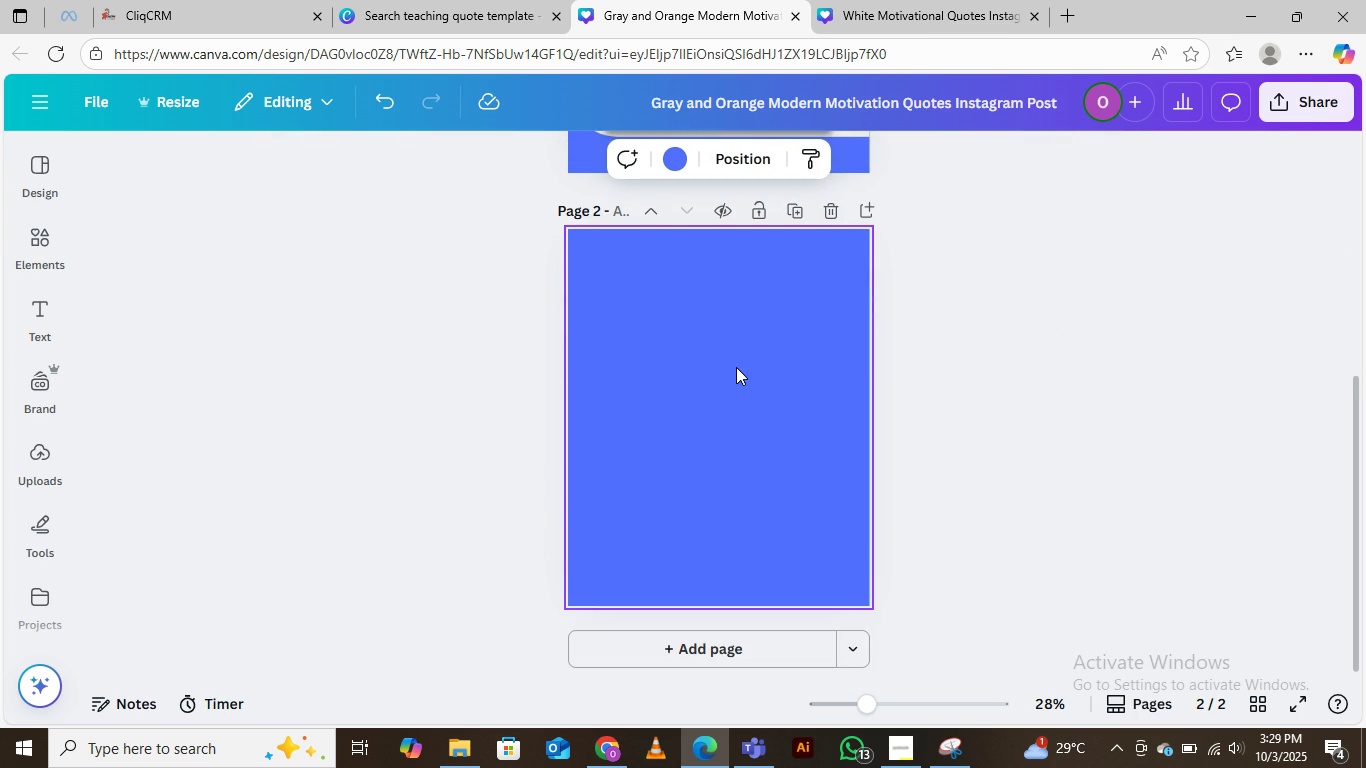 
scroll: coordinate [736, 367], scroll_direction: up, amount: 4.0